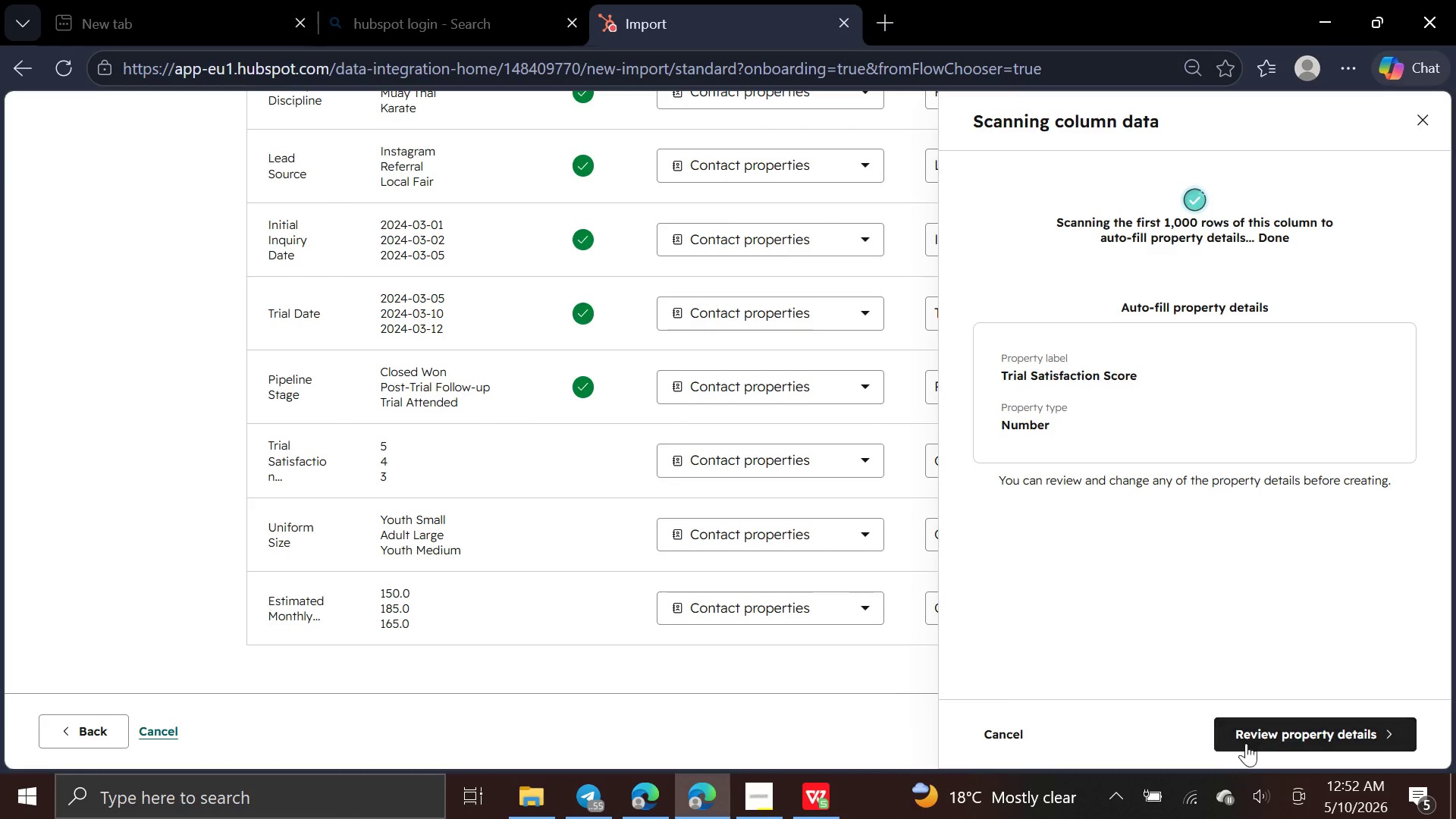 
left_click([1263, 737])
 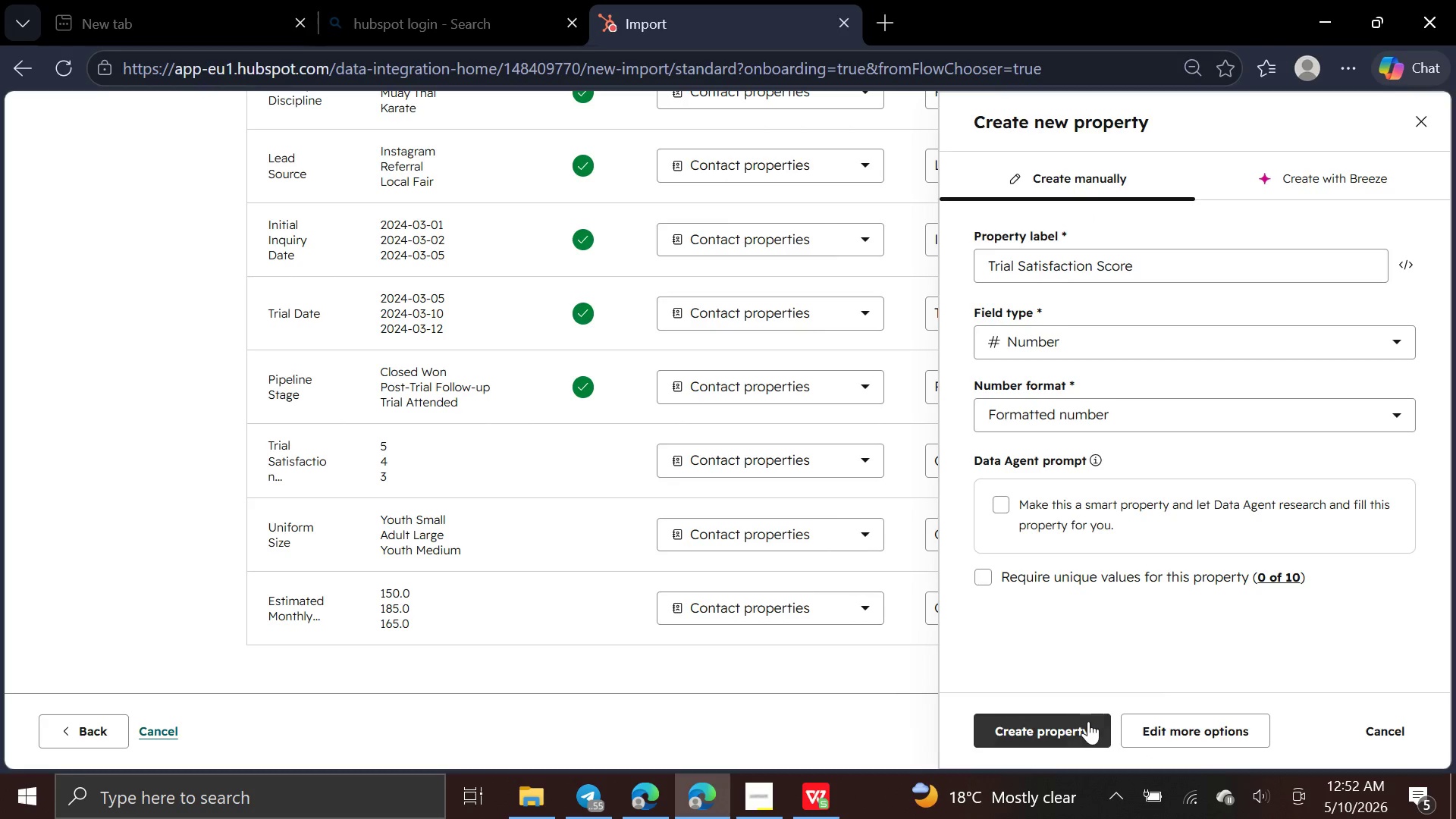 
wait(5.08)
 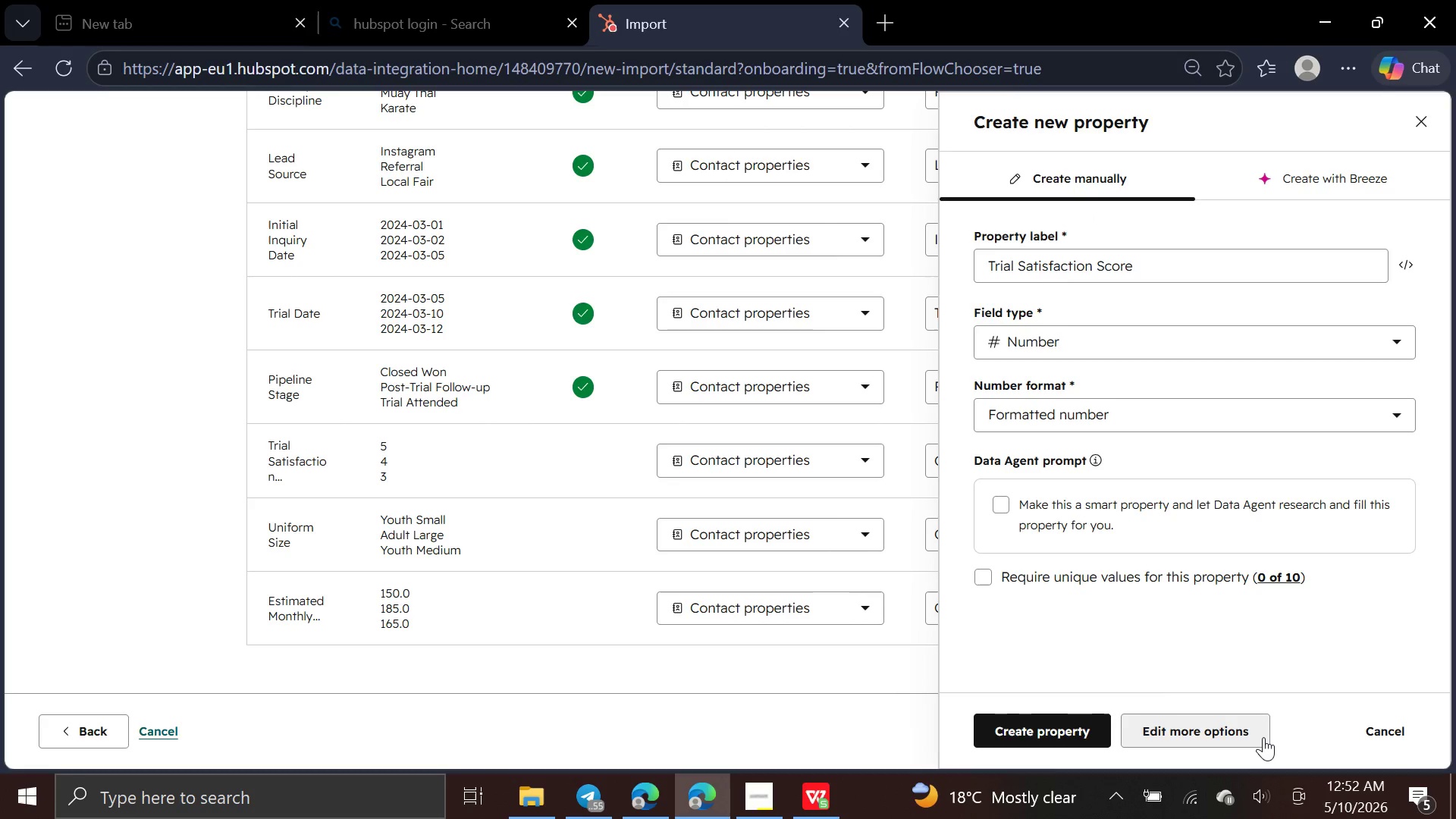 
left_click([1072, 721])
 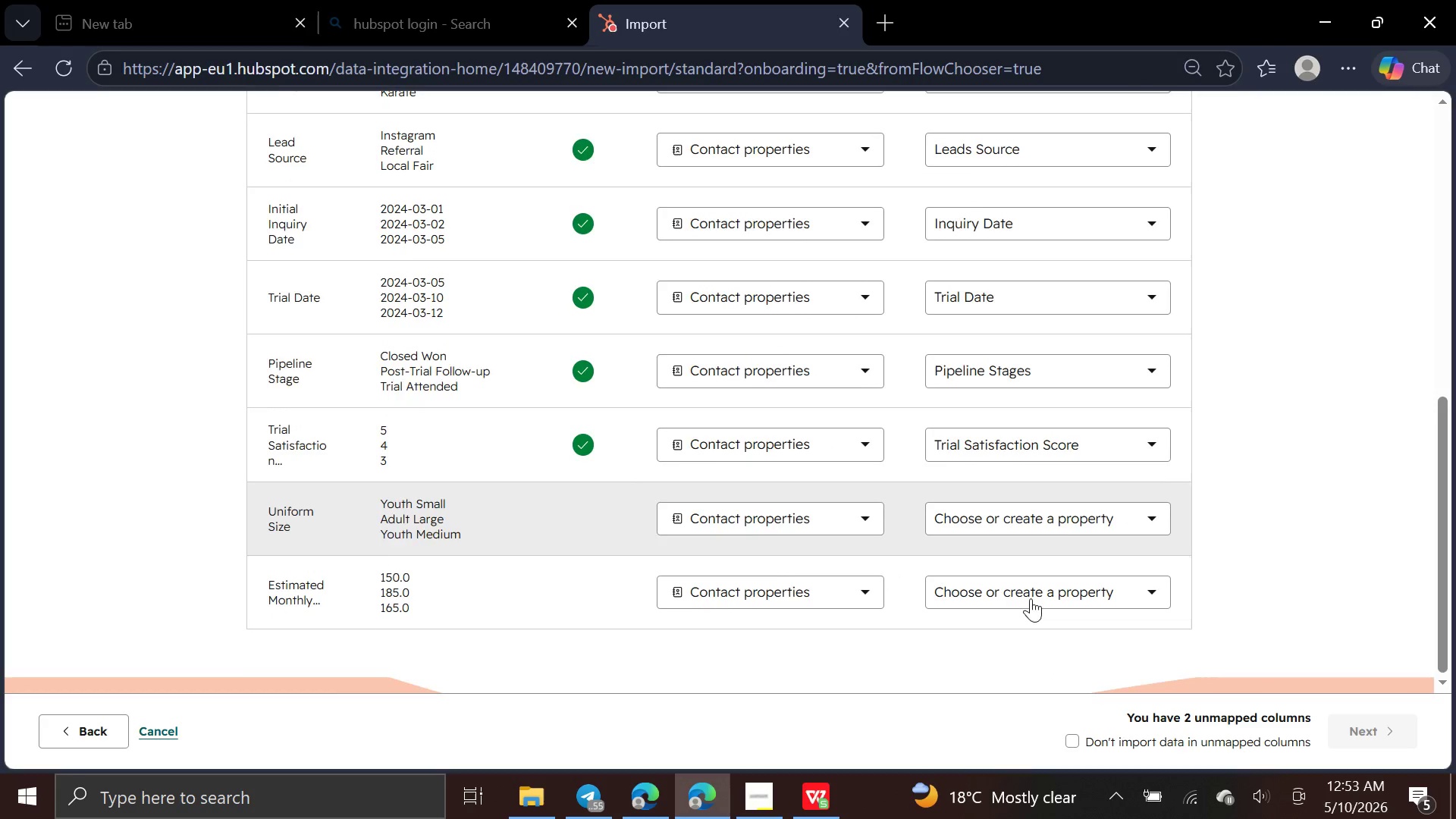 
left_click([1122, 534])
 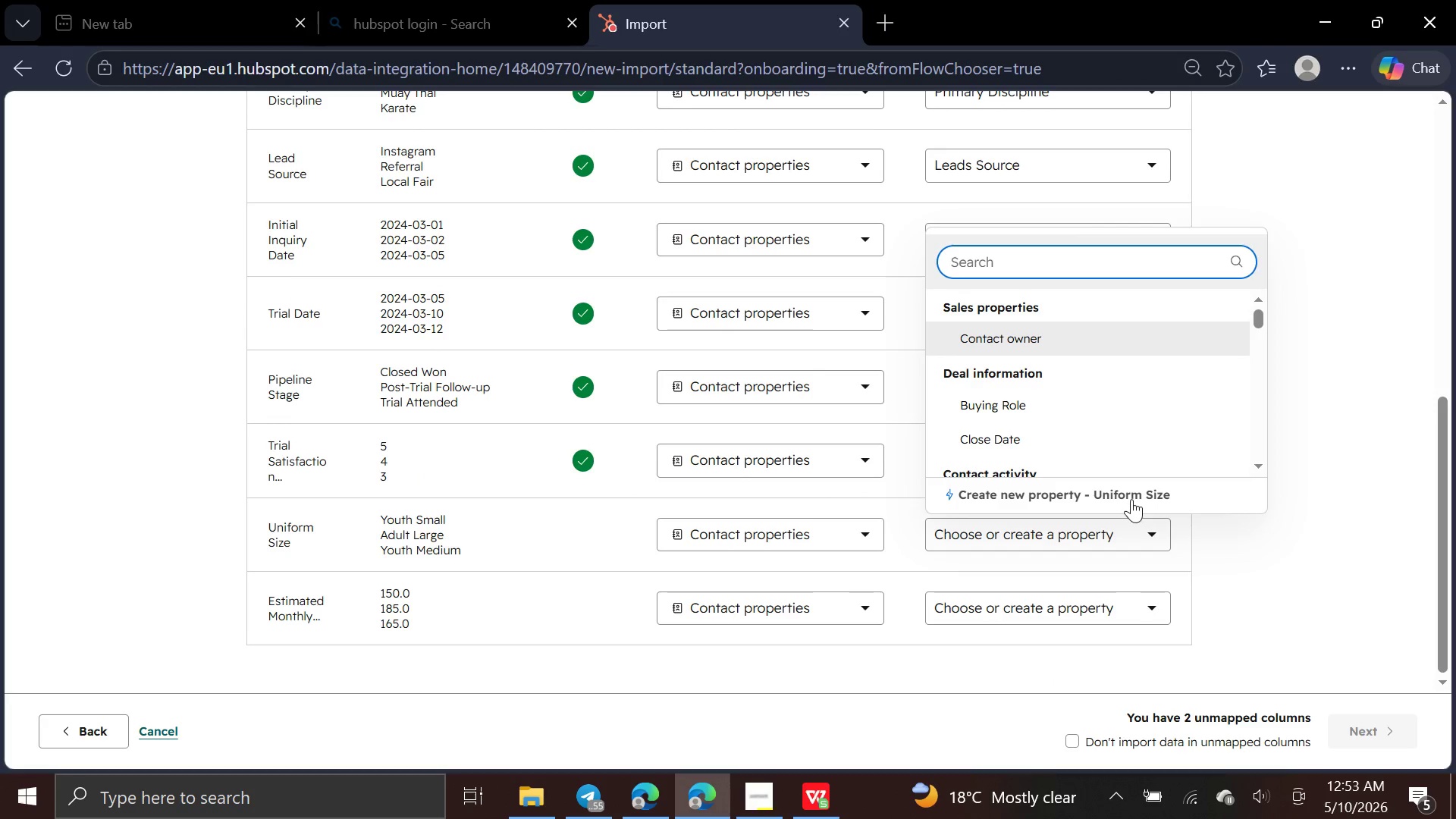 
left_click([1131, 498])
 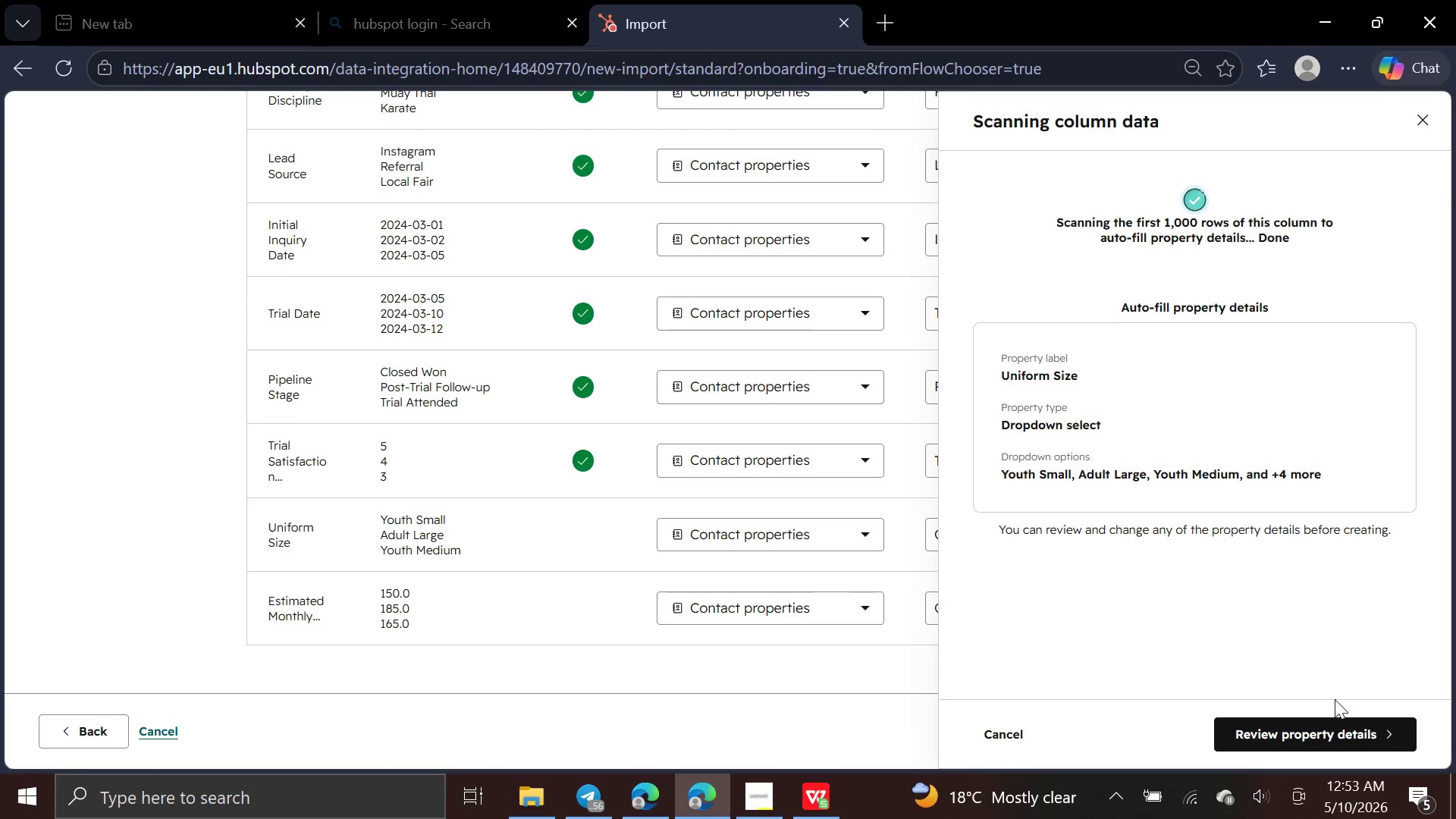 
left_click([1310, 739])
 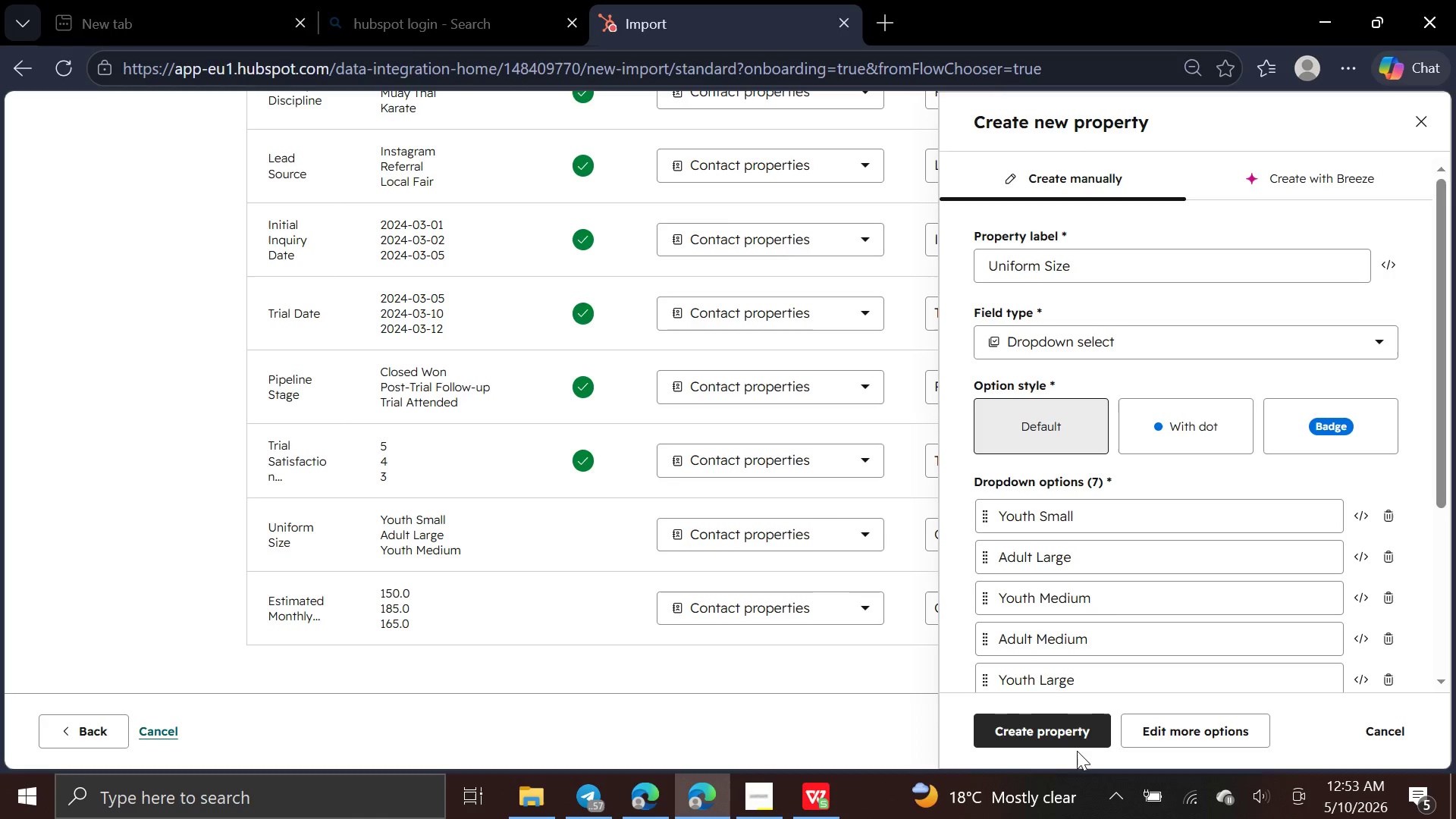 
left_click([1072, 741])
 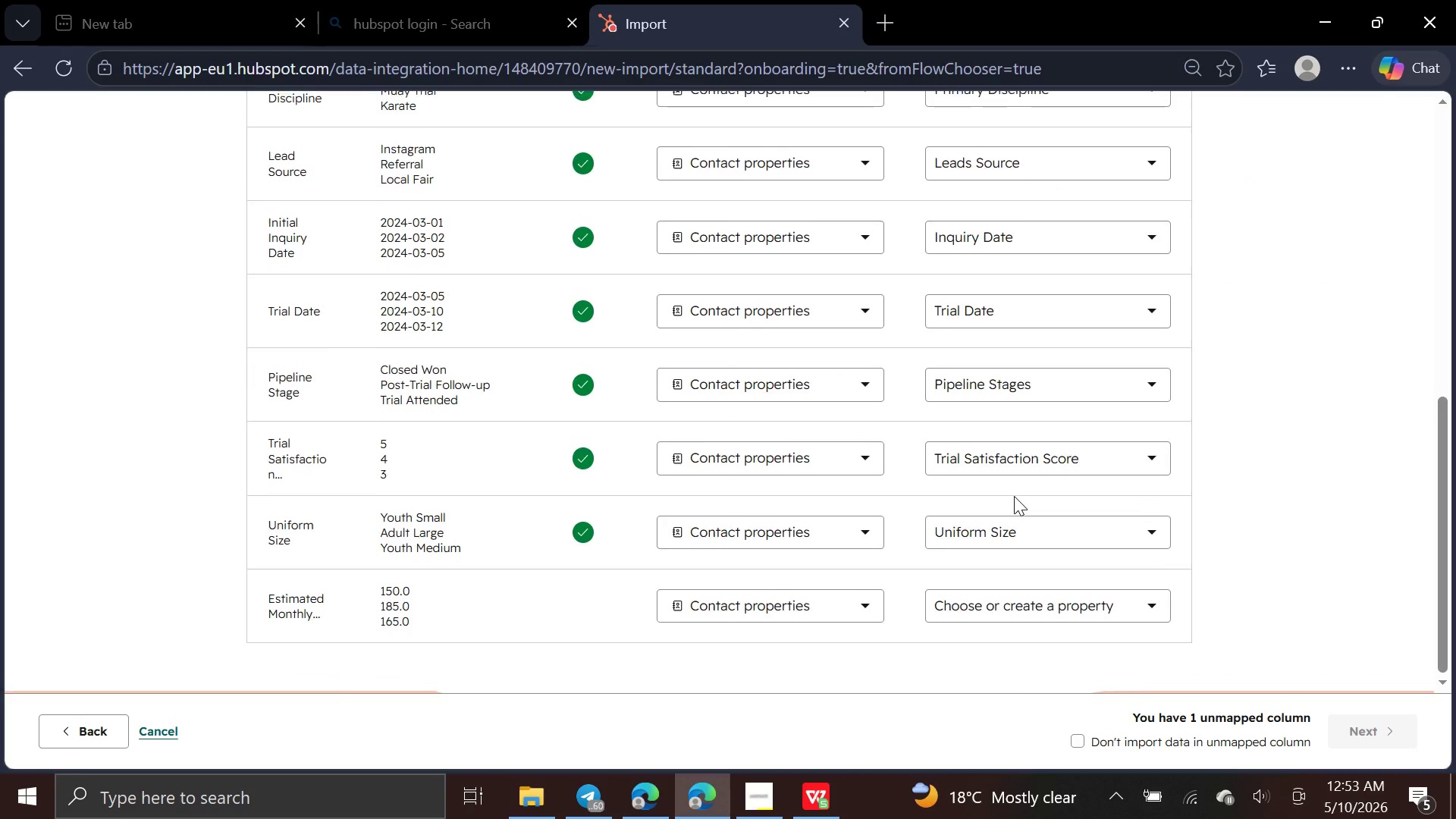 
left_click([1078, 617])
 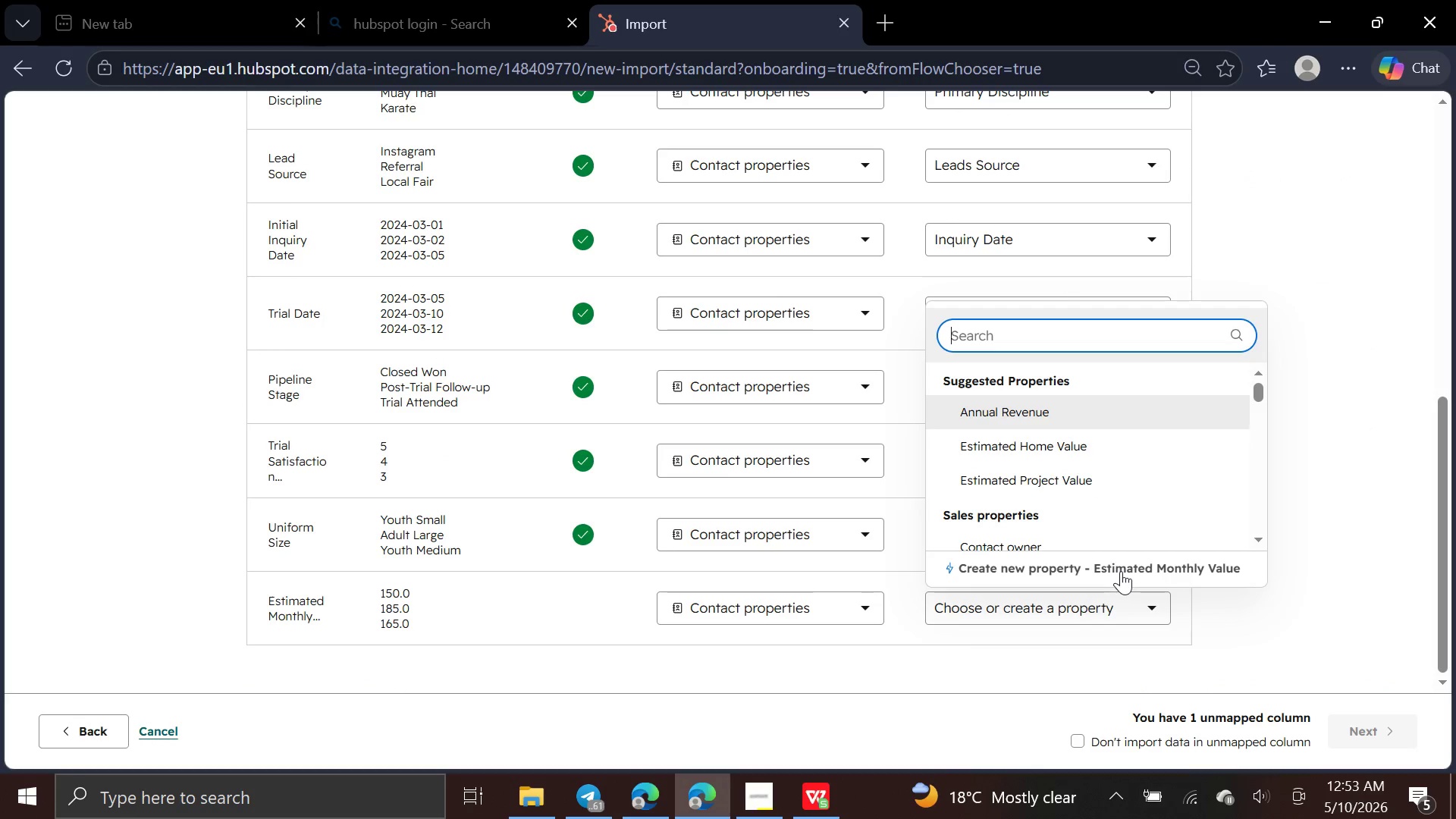 
left_click([1121, 571])
 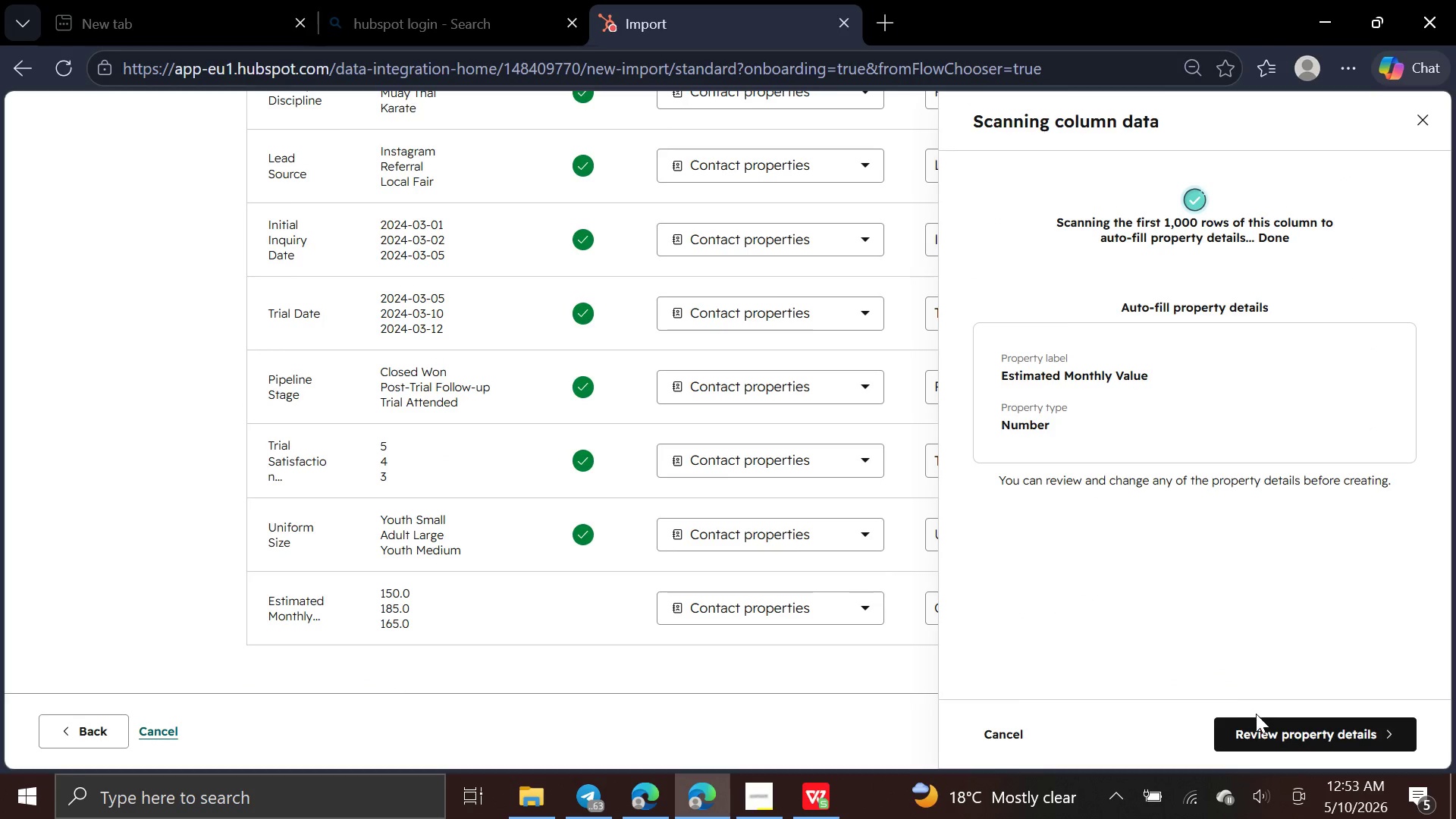 
left_click([1257, 733])
 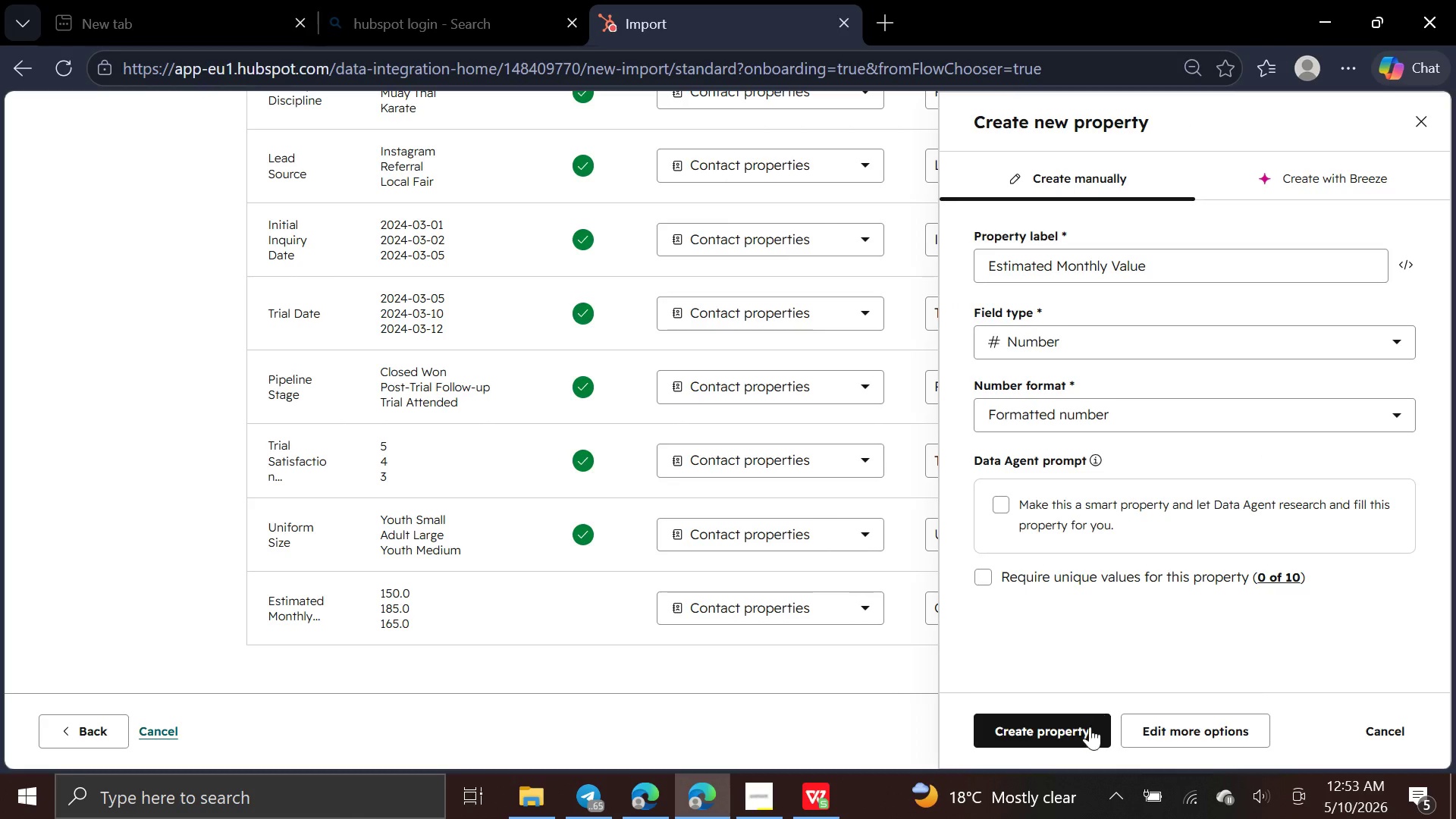 
left_click([1084, 736])
 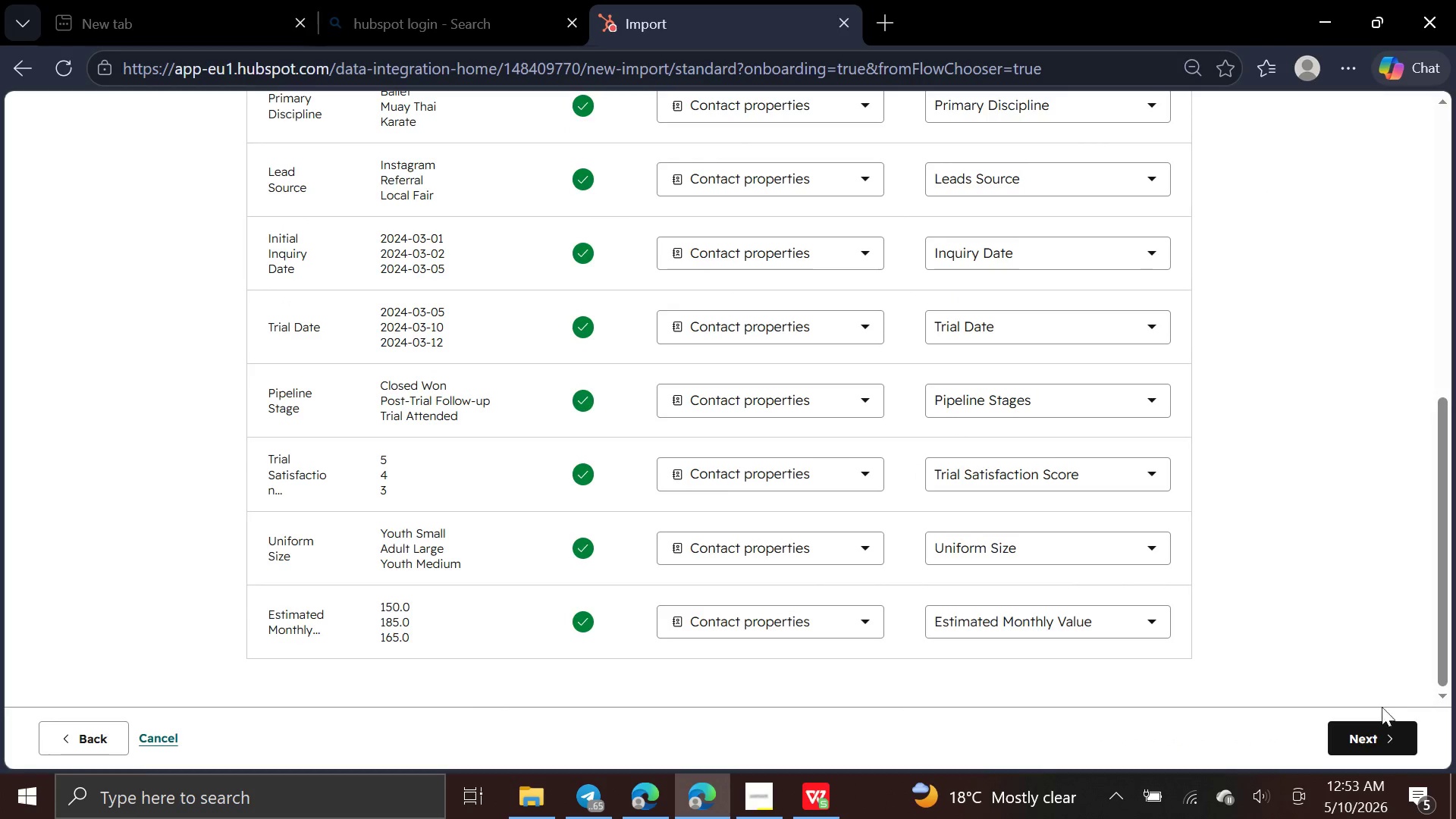 
left_click([1397, 742])
 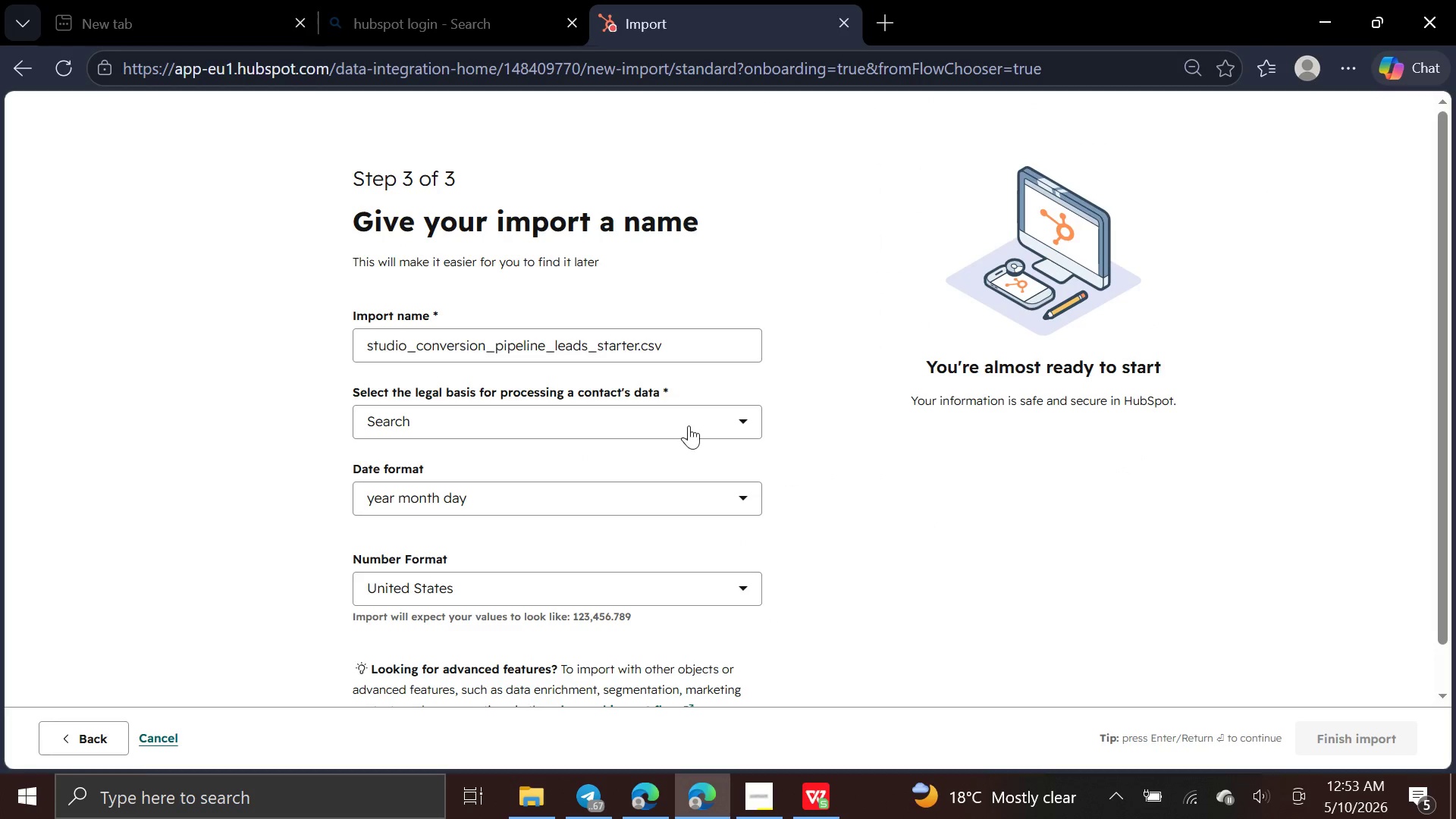 
left_click([699, 422])
 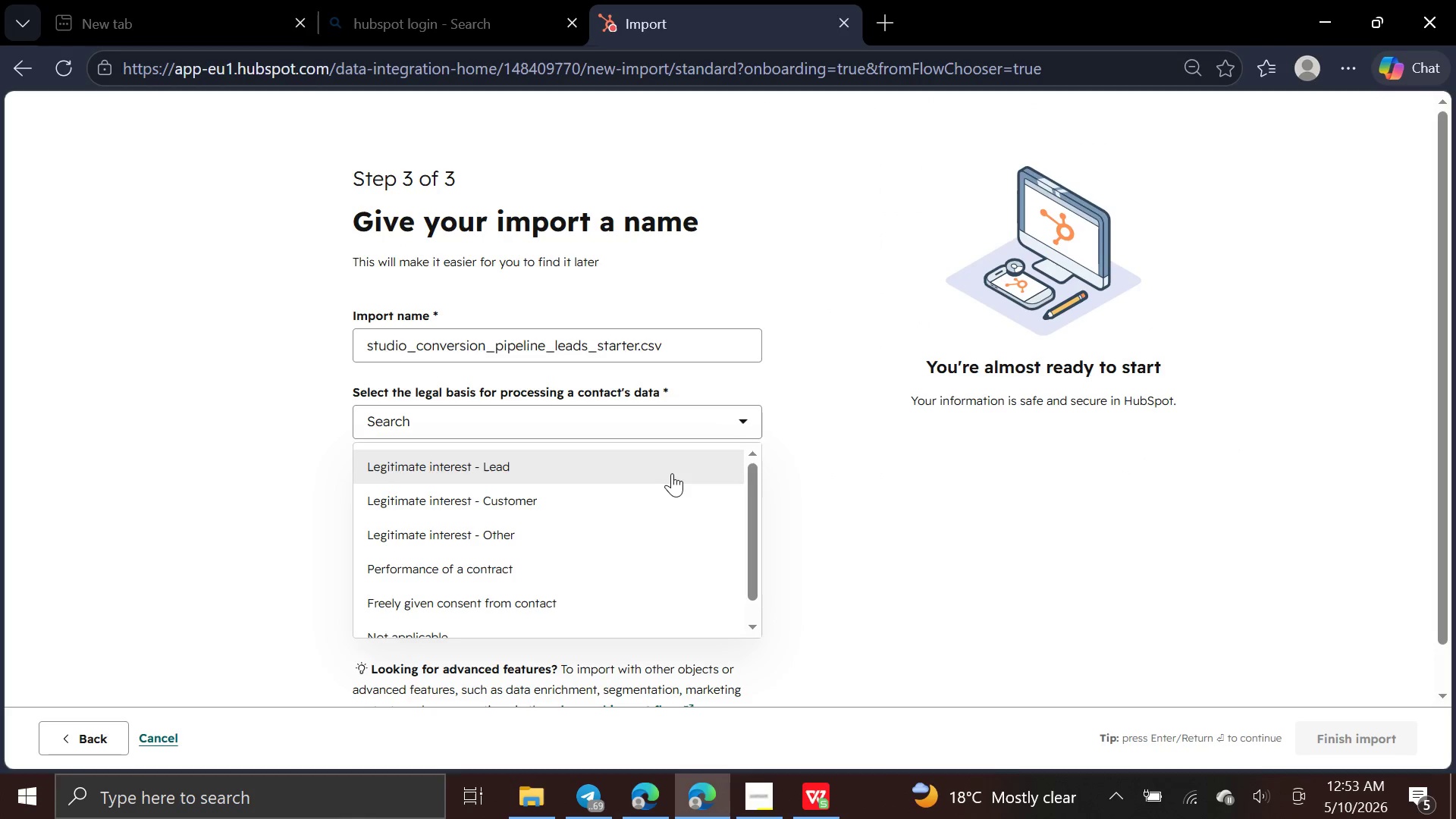 
left_click([673, 469])
 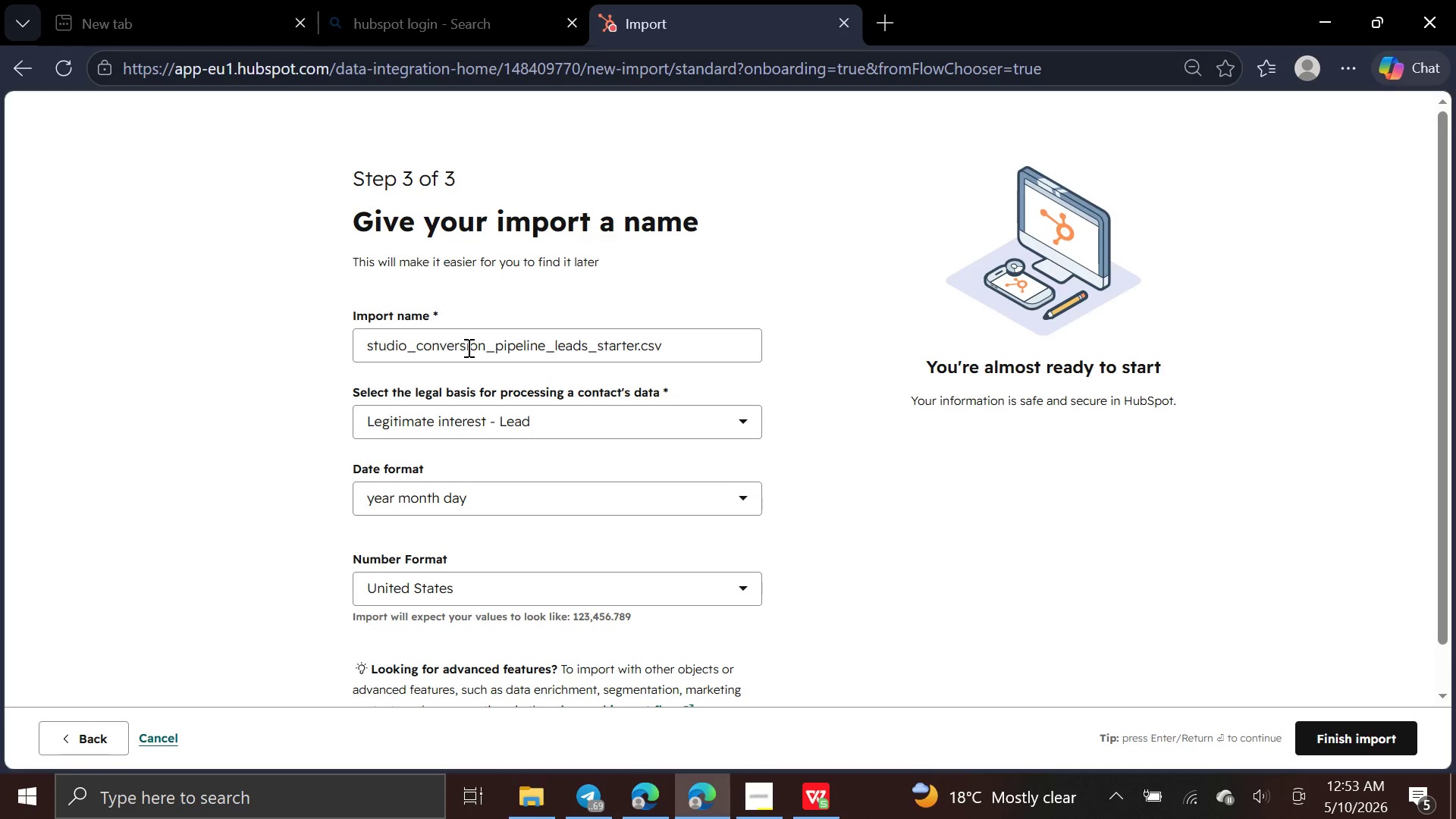 
wait(10.28)
 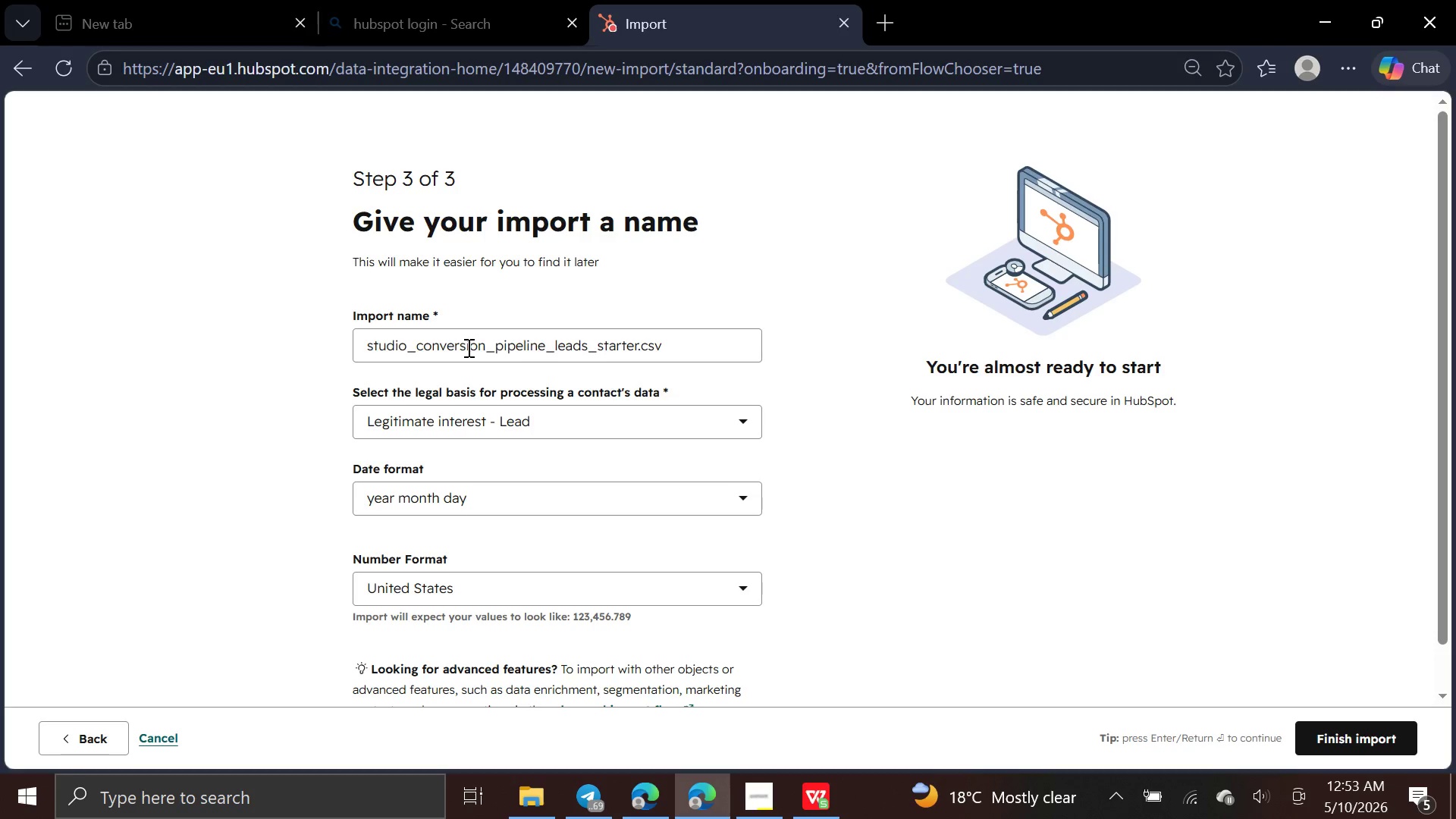 
left_click([1367, 733])
 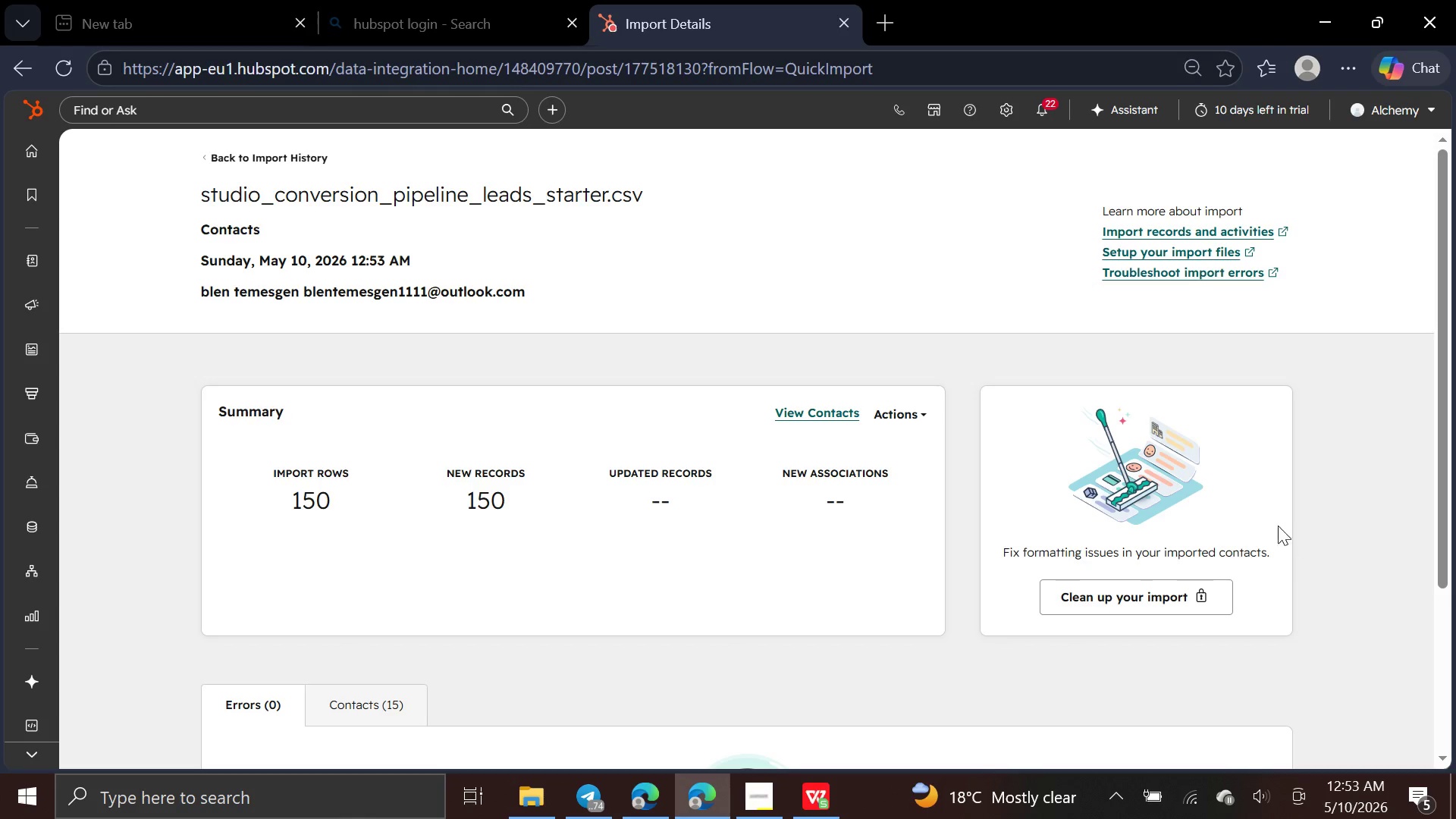 
wait(16.84)
 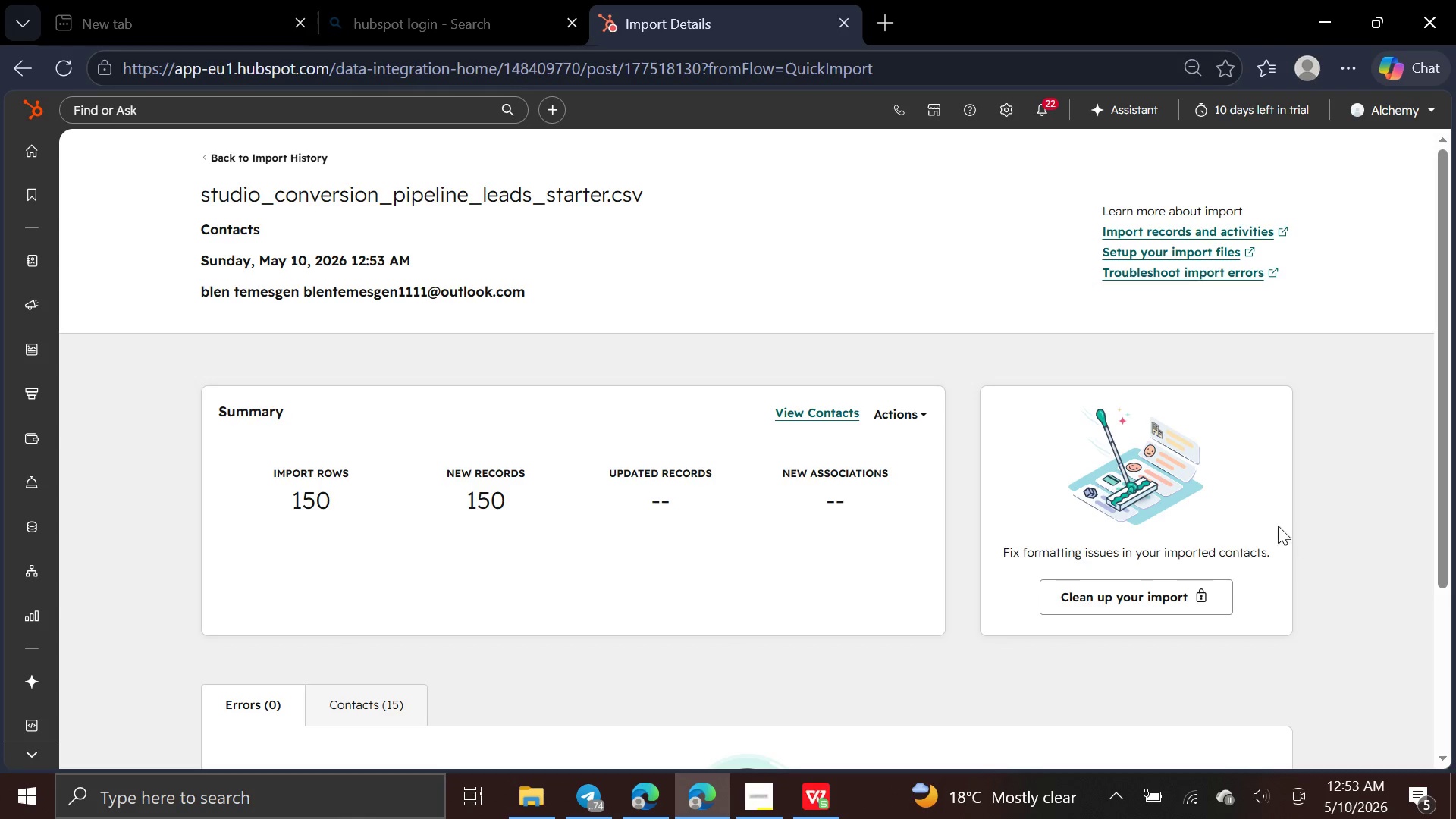 
key(PrintScreen)
 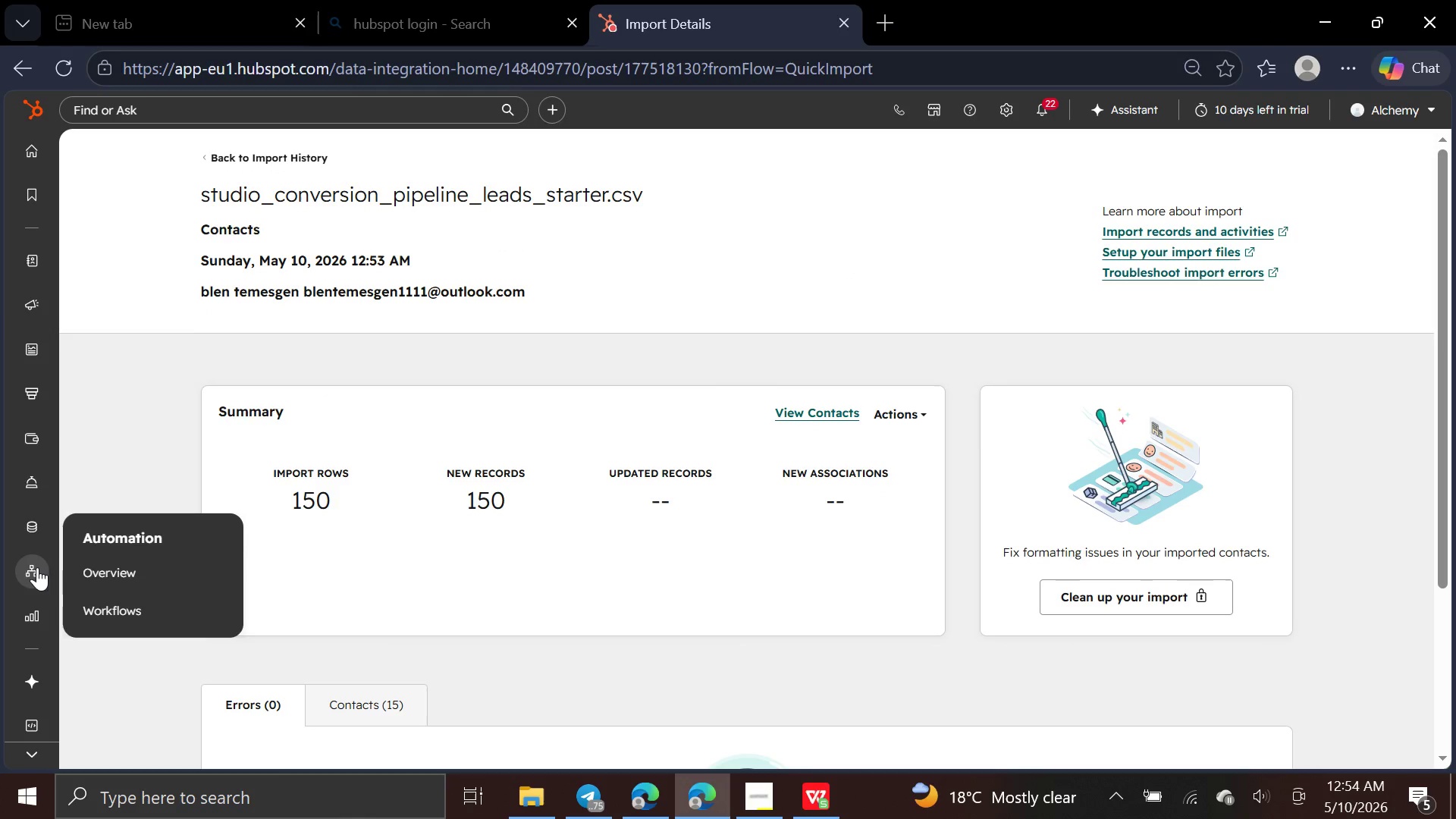 
left_click([103, 600])
 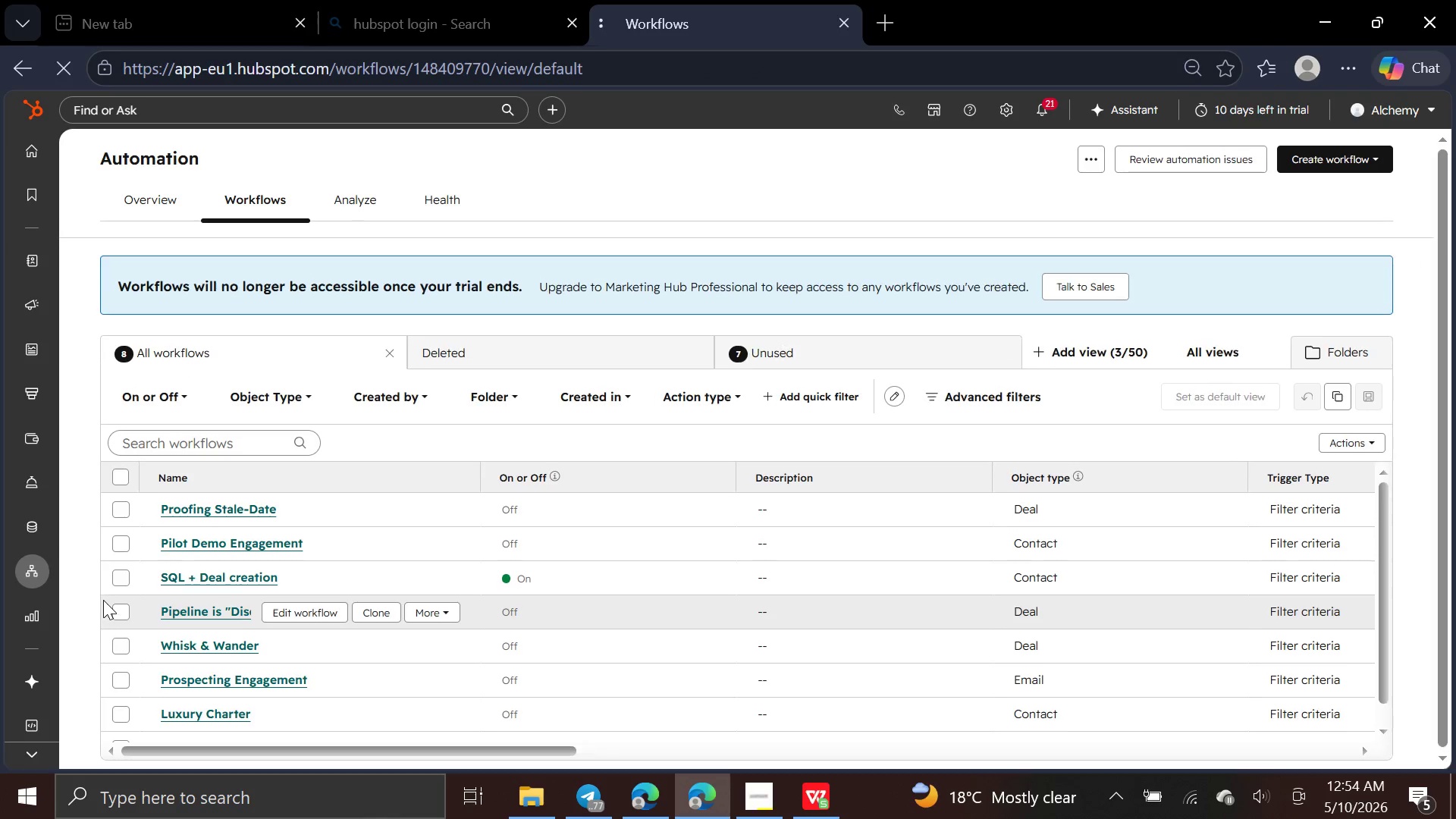 
wait(9.74)
 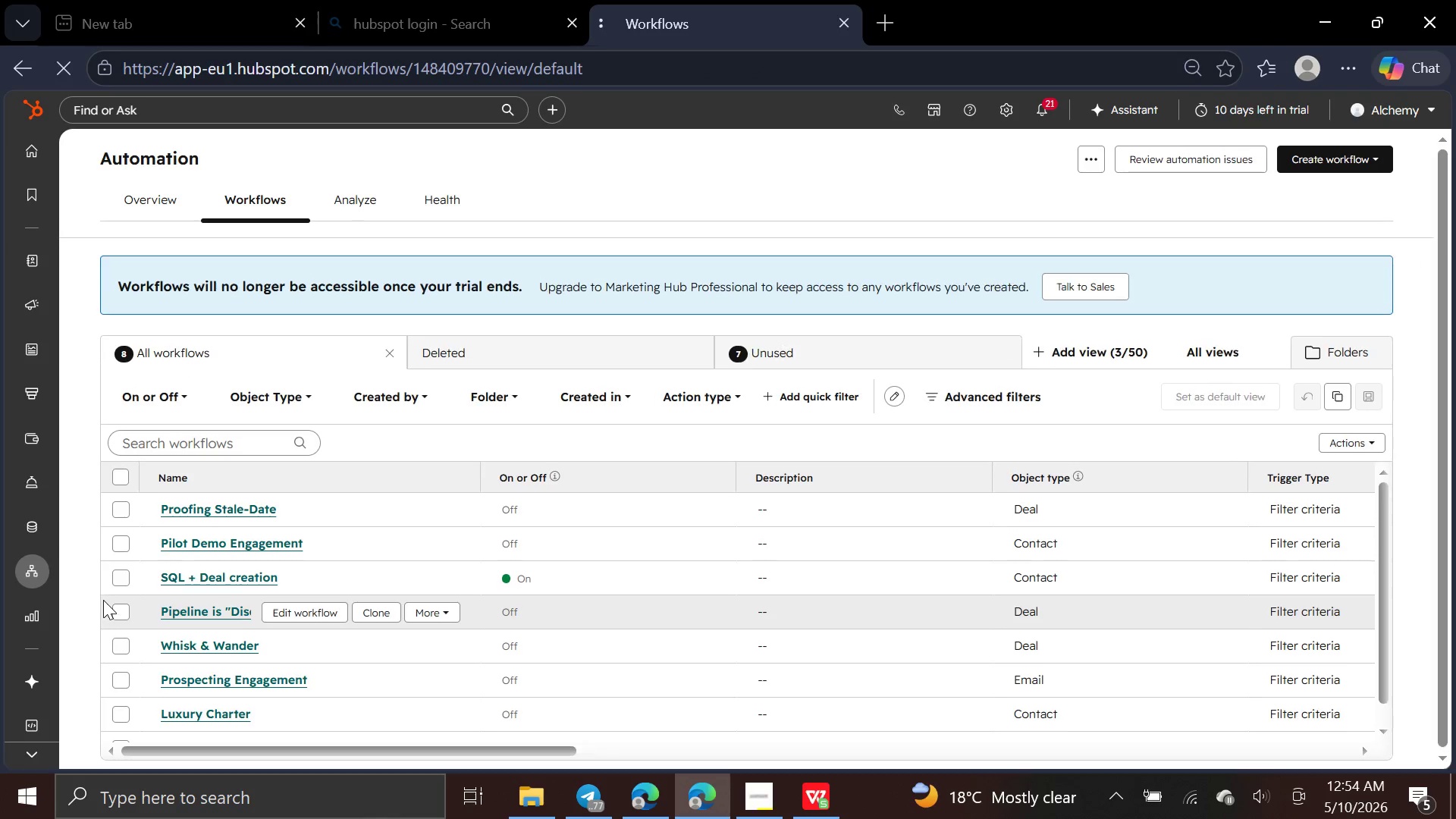 
left_click([1343, 166])
 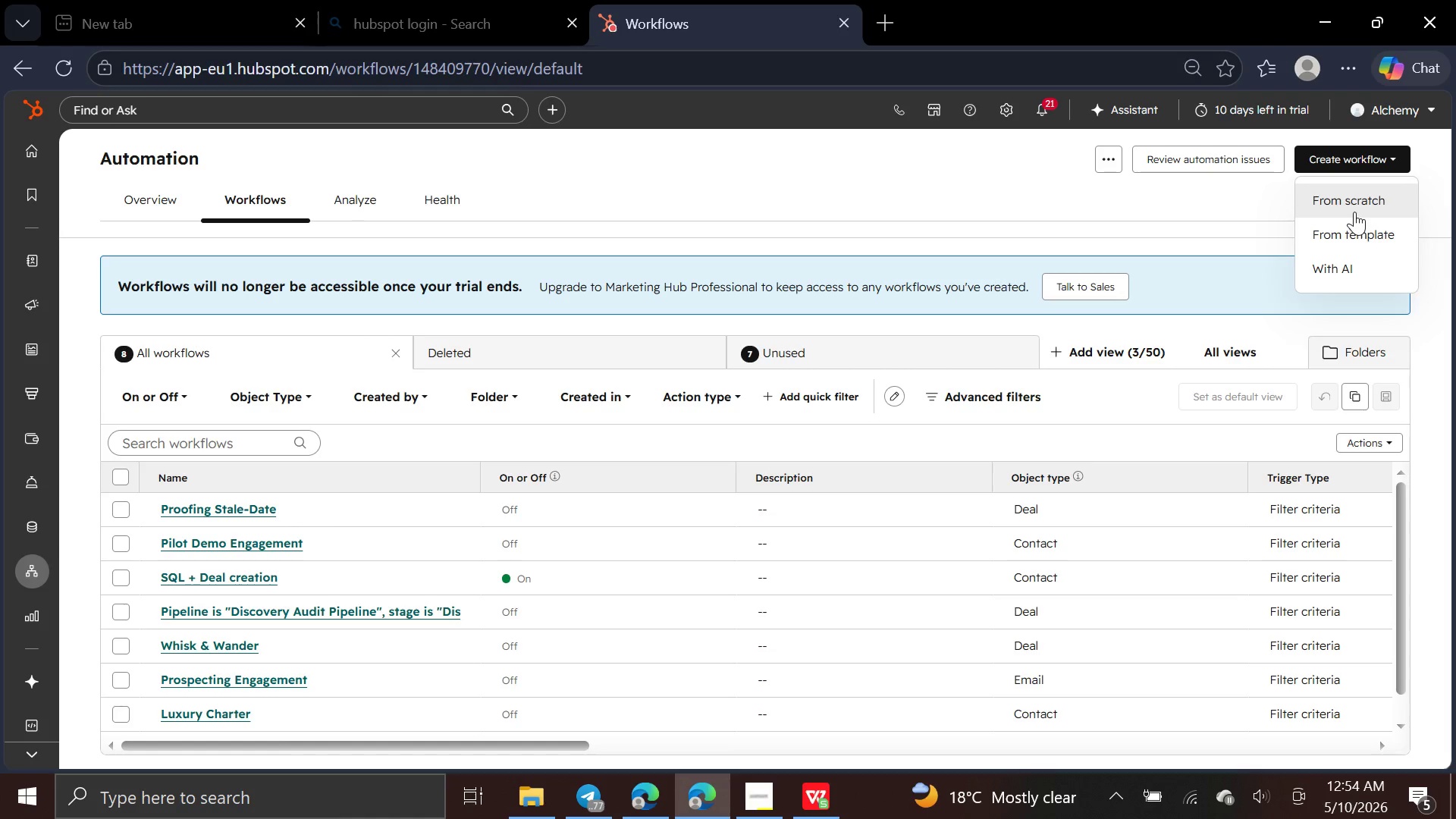 
left_click([1354, 211])
 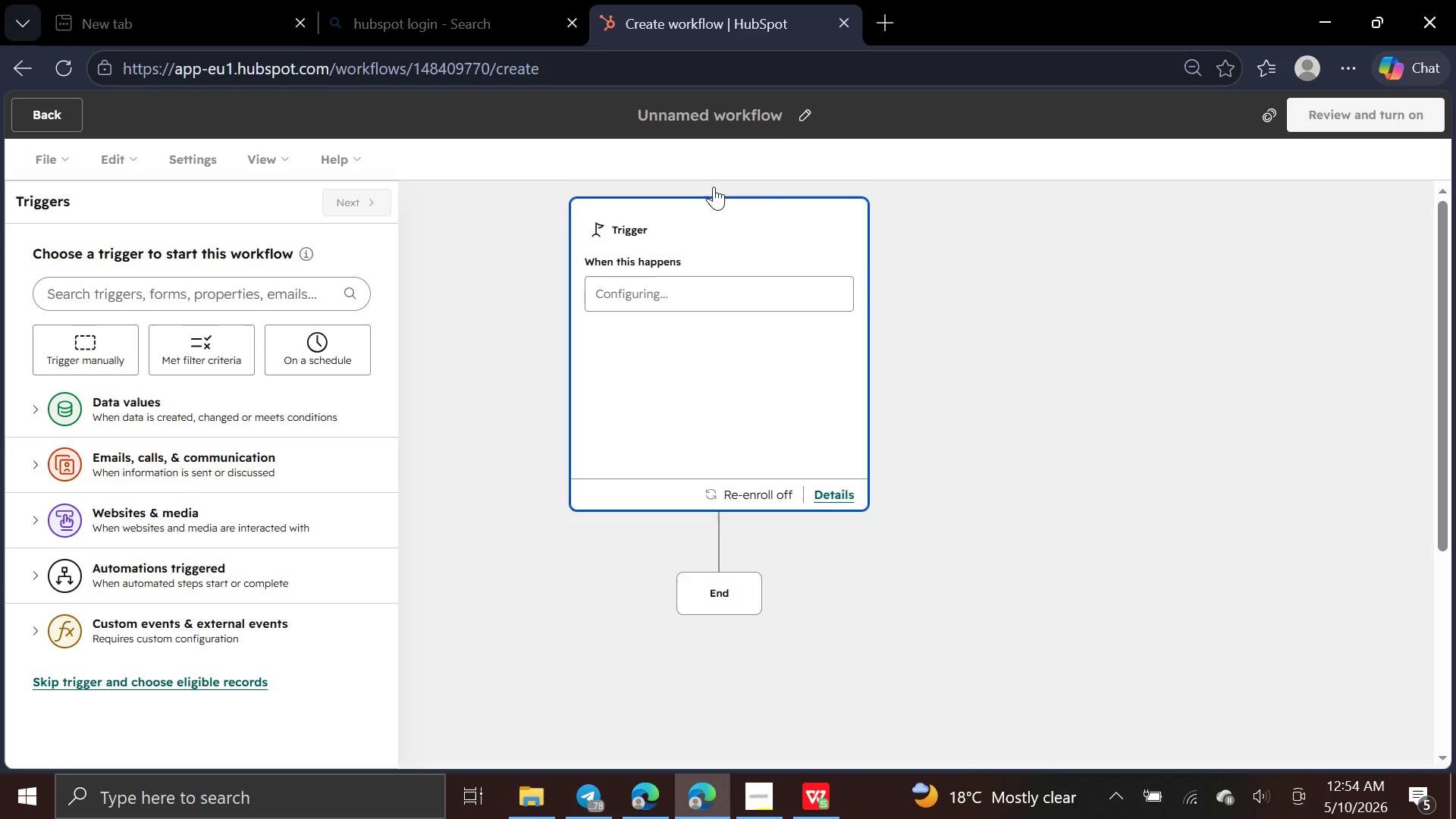 
left_click([803, 107])
 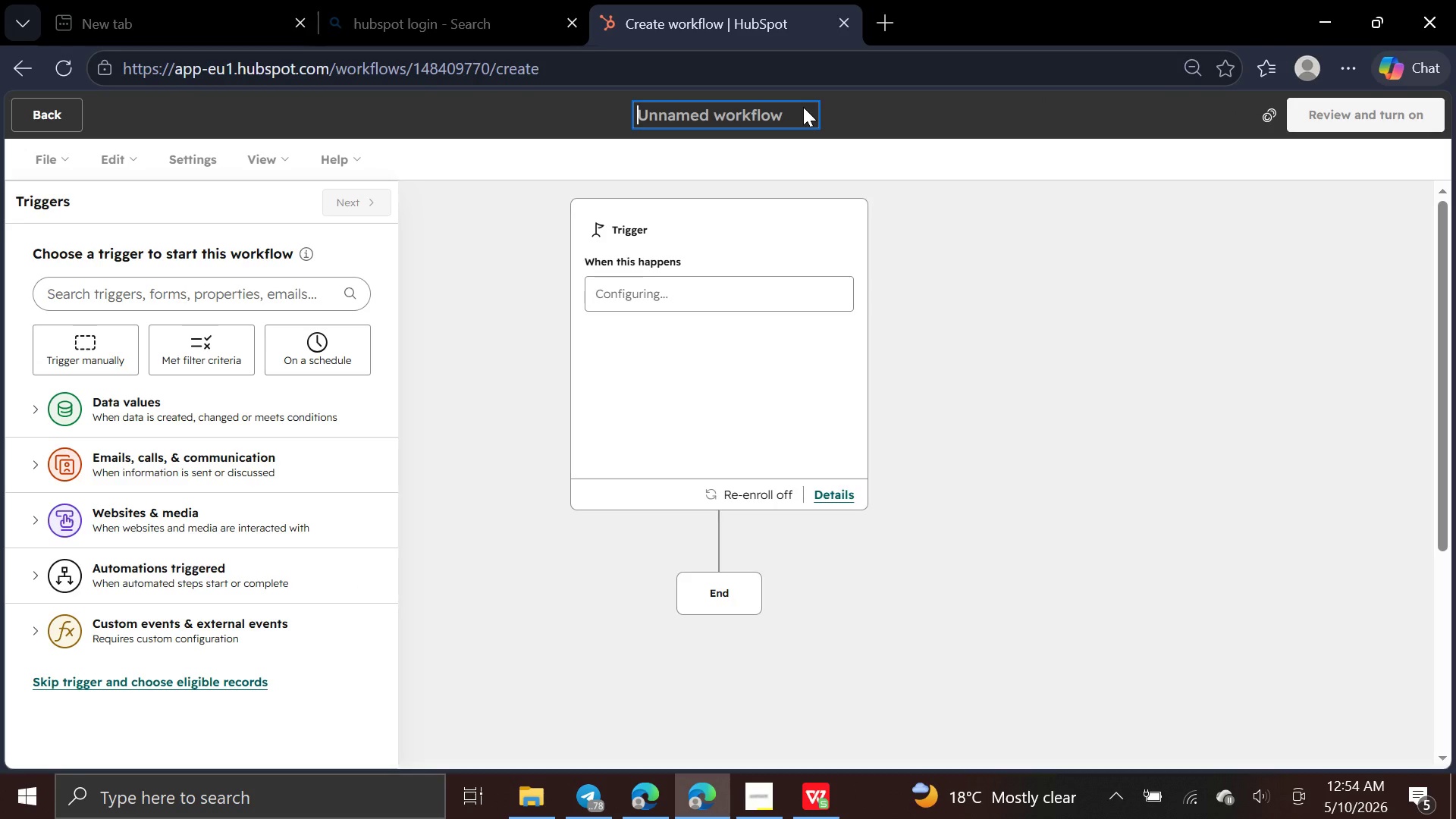 
type(Welcome )
 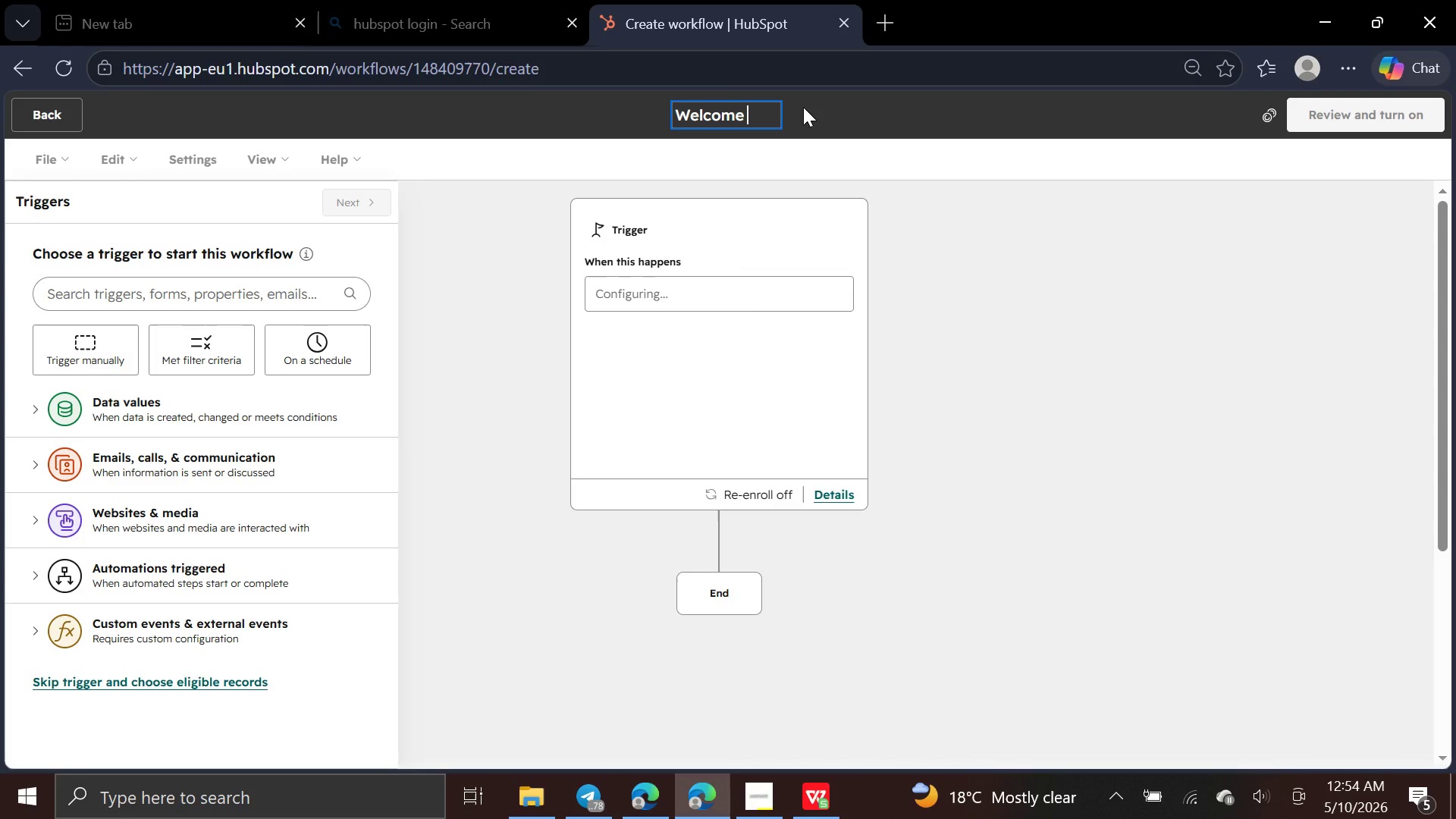 
wait(7.34)
 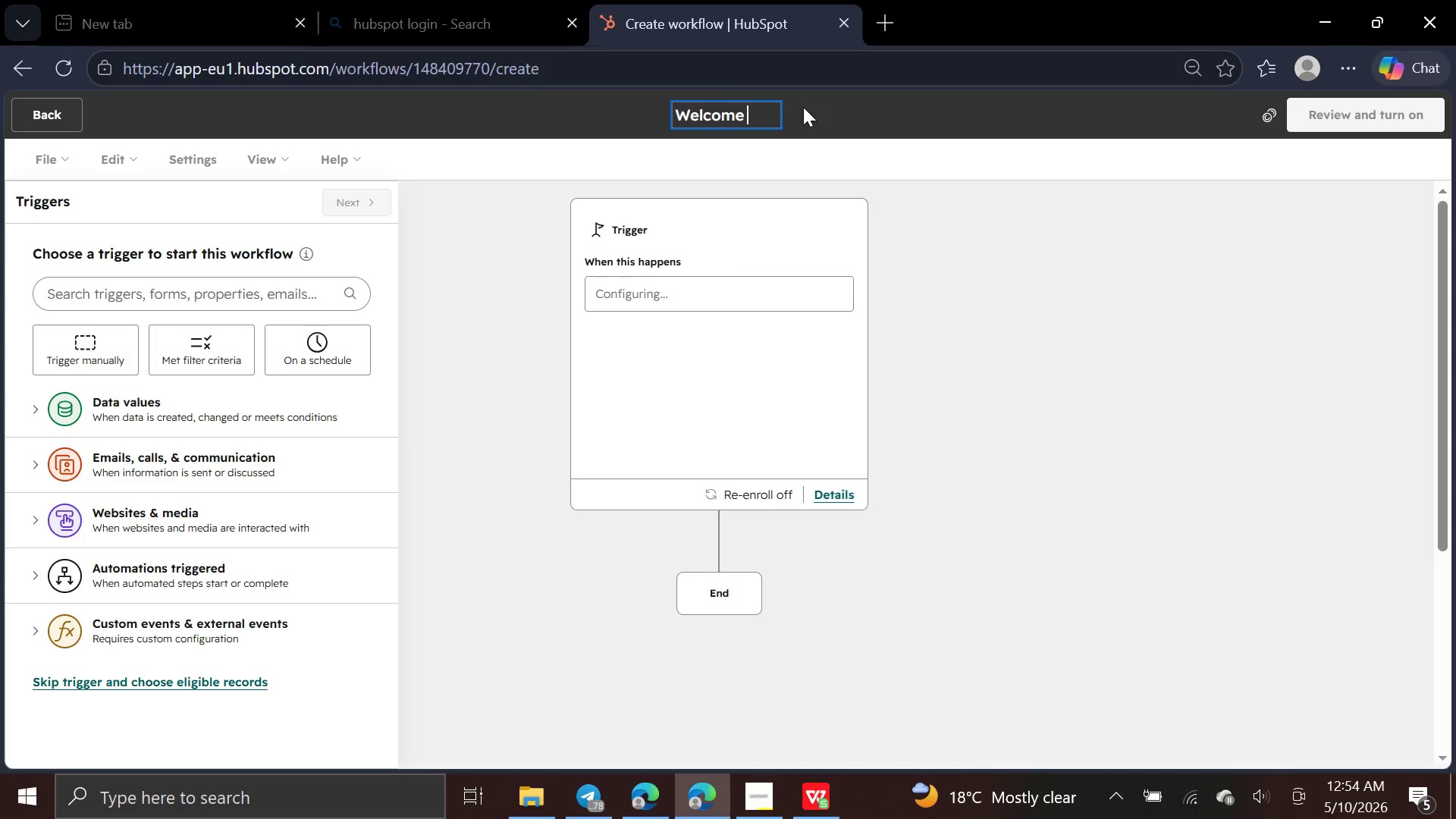 
left_click([768, 808])